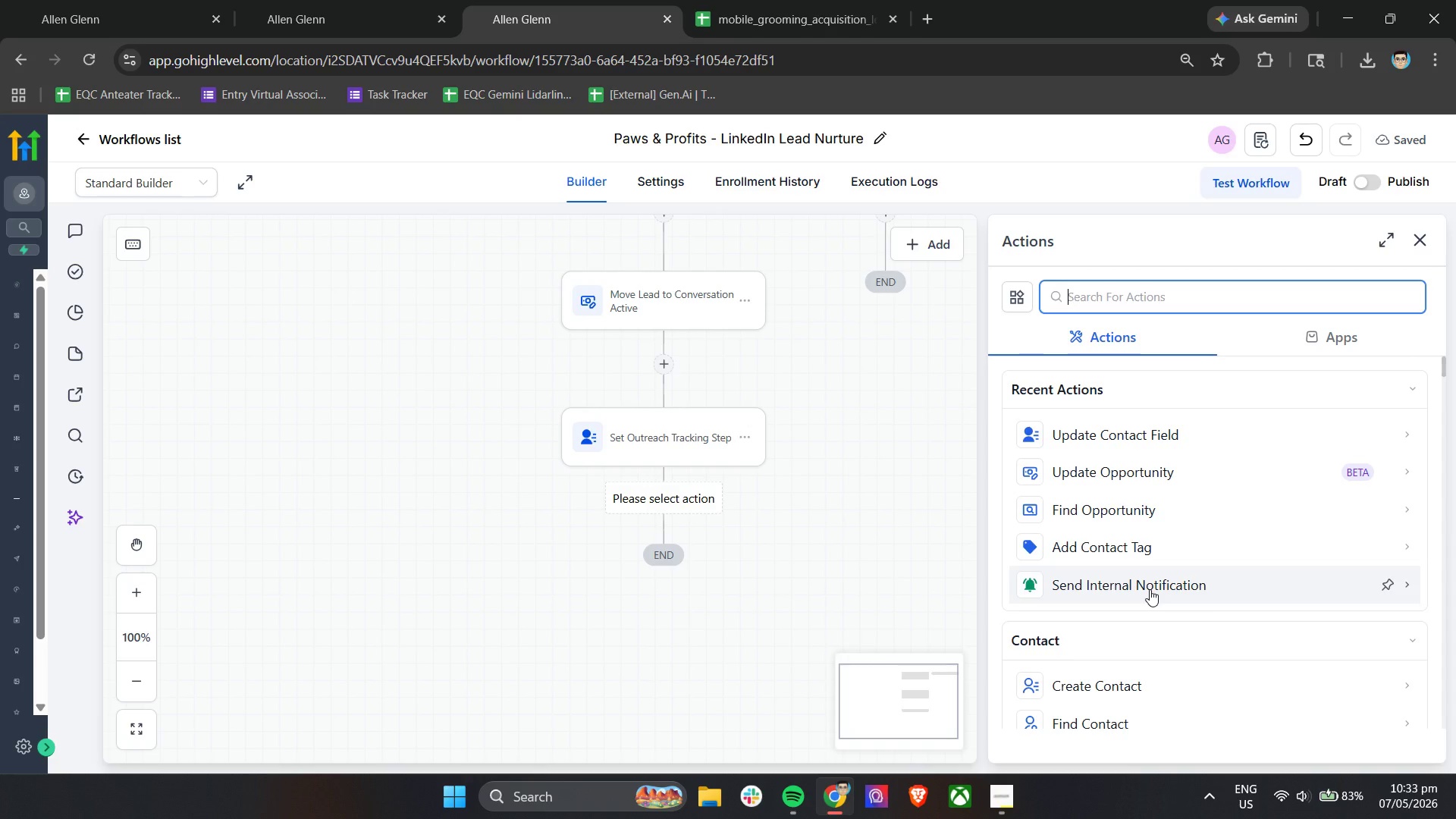 
wait(40.48)
 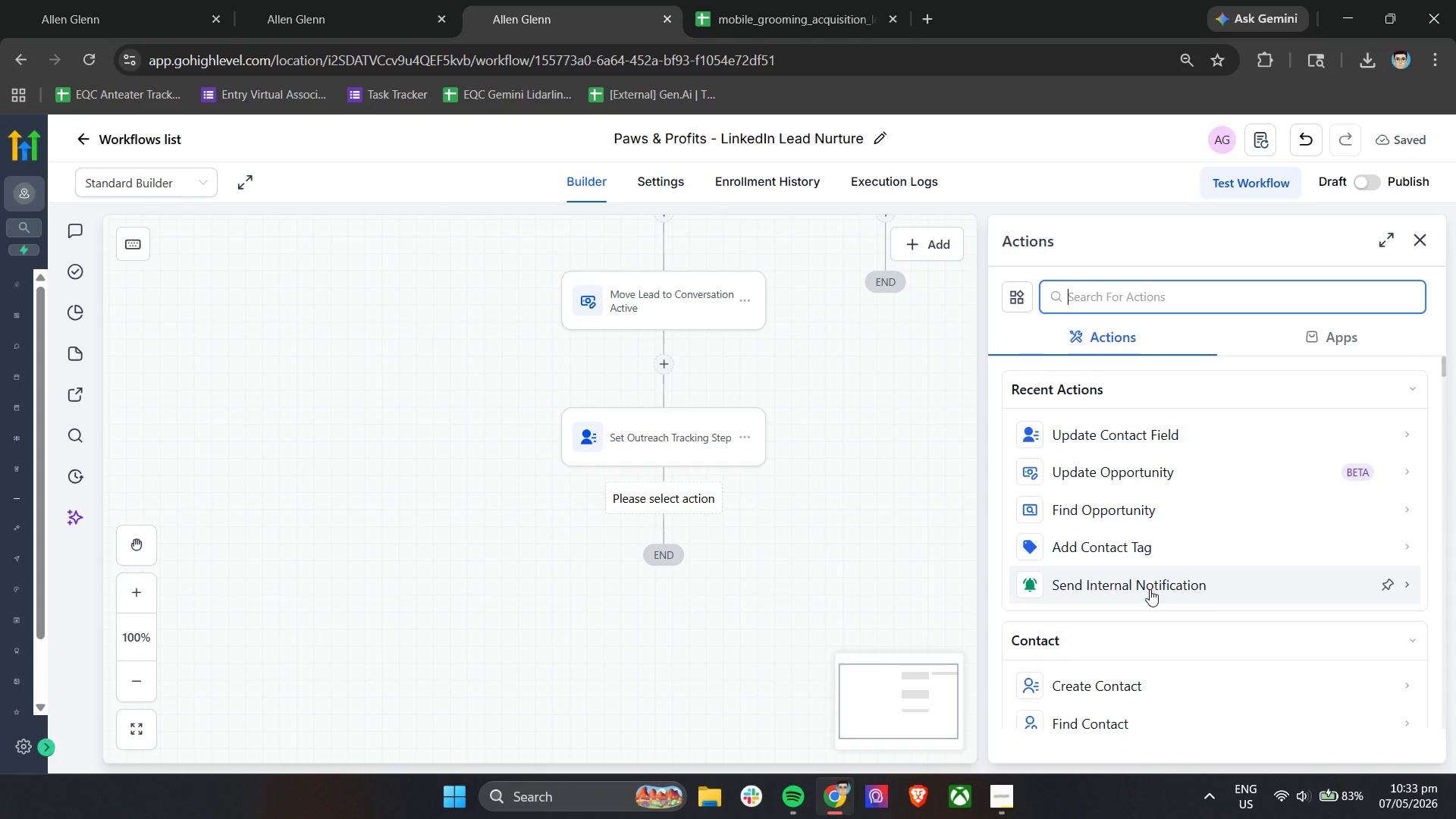 
left_click([1003, 802])